 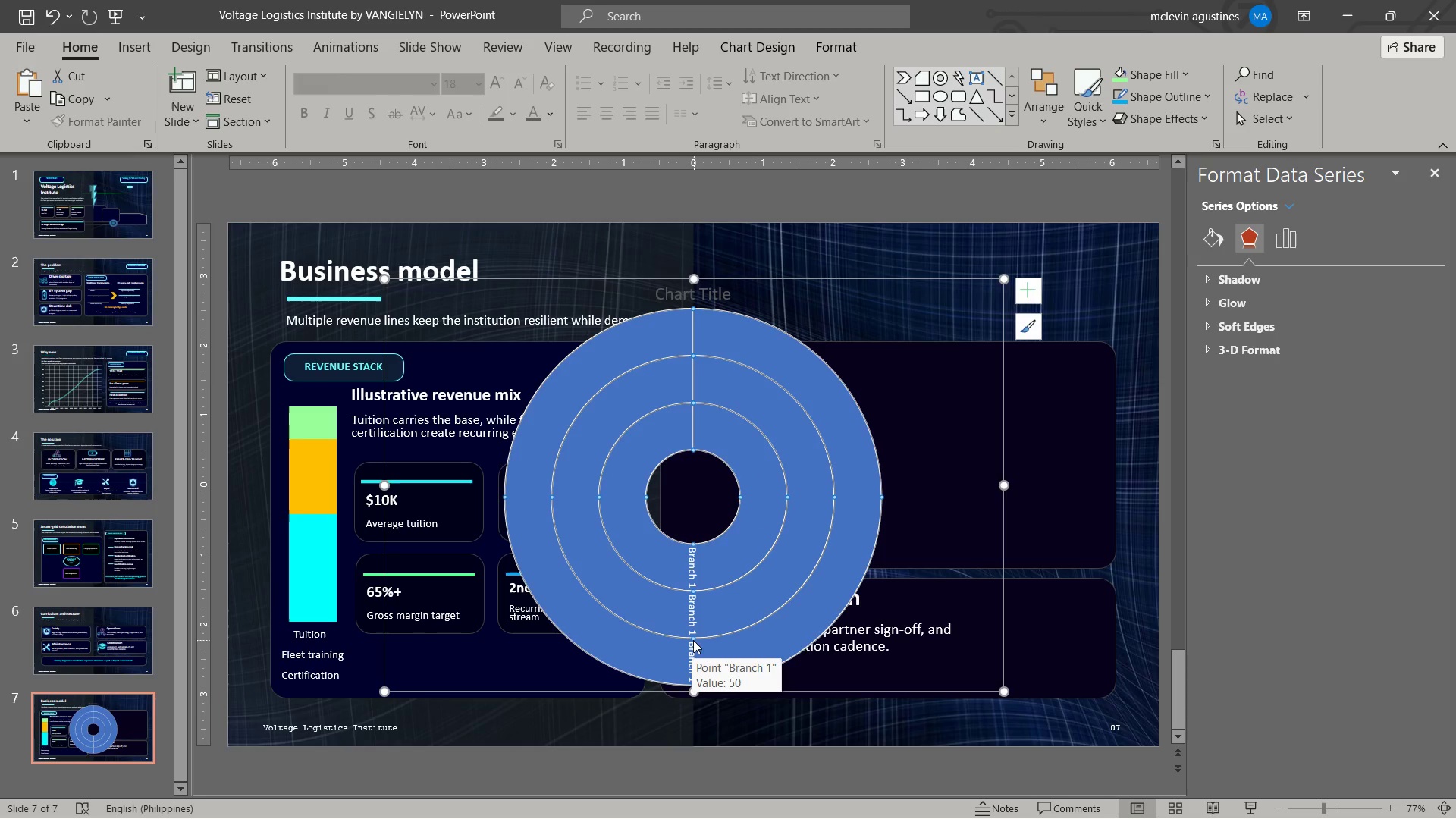 
left_click([694, 573])
 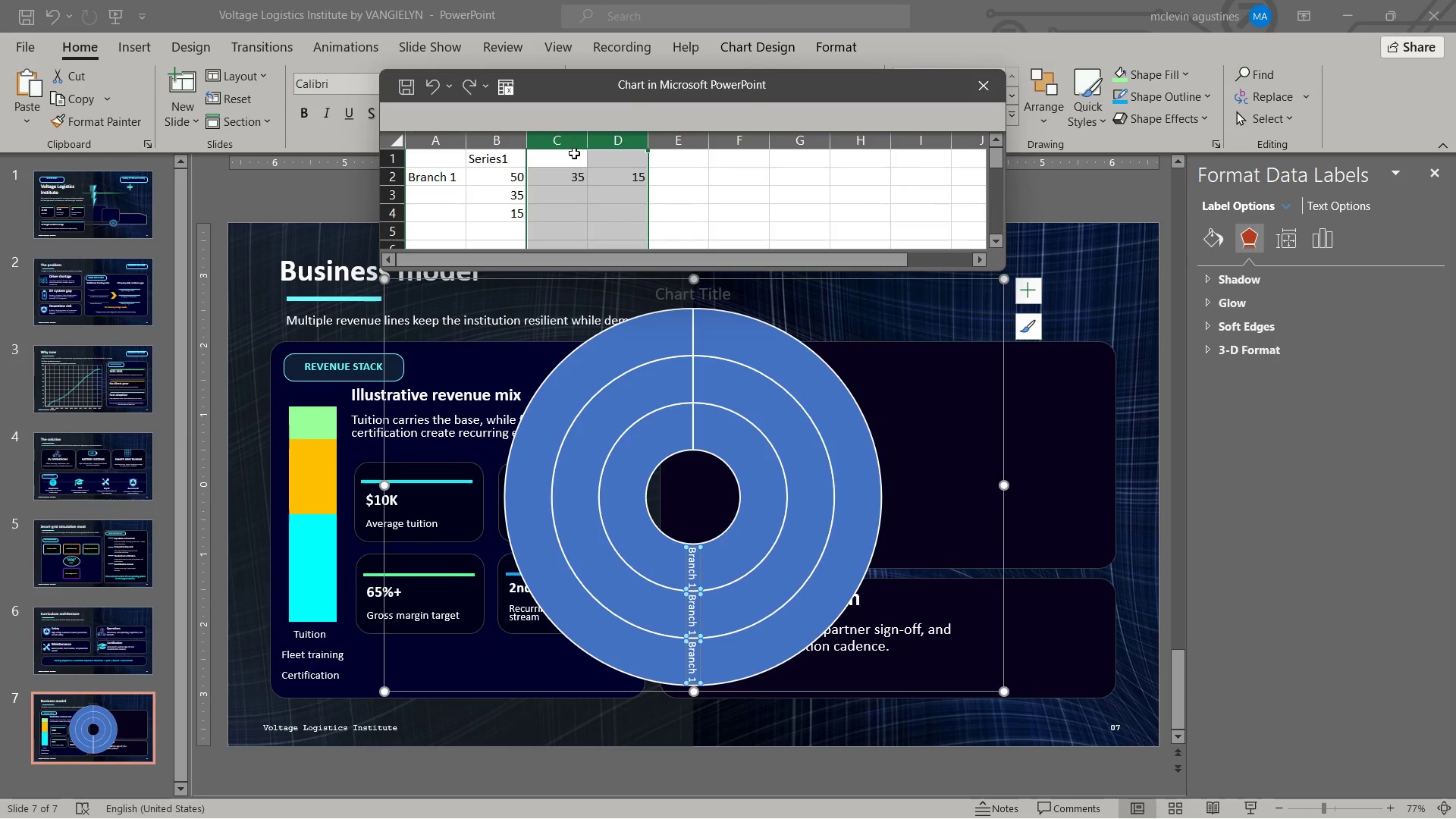 
wait(6.38)
 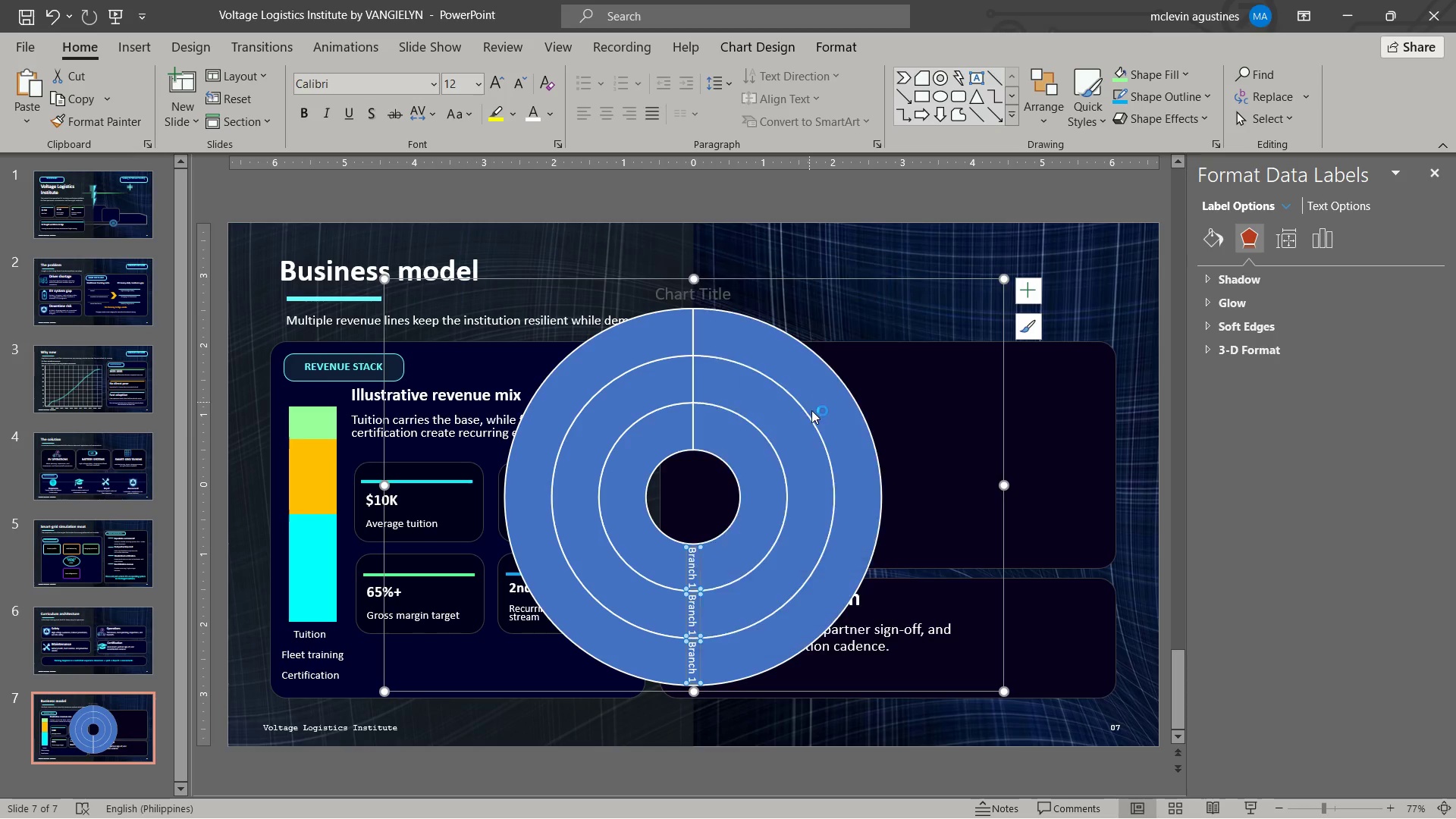 
left_click_drag(start_coordinate=[566, 142], to_coordinate=[601, 142])
 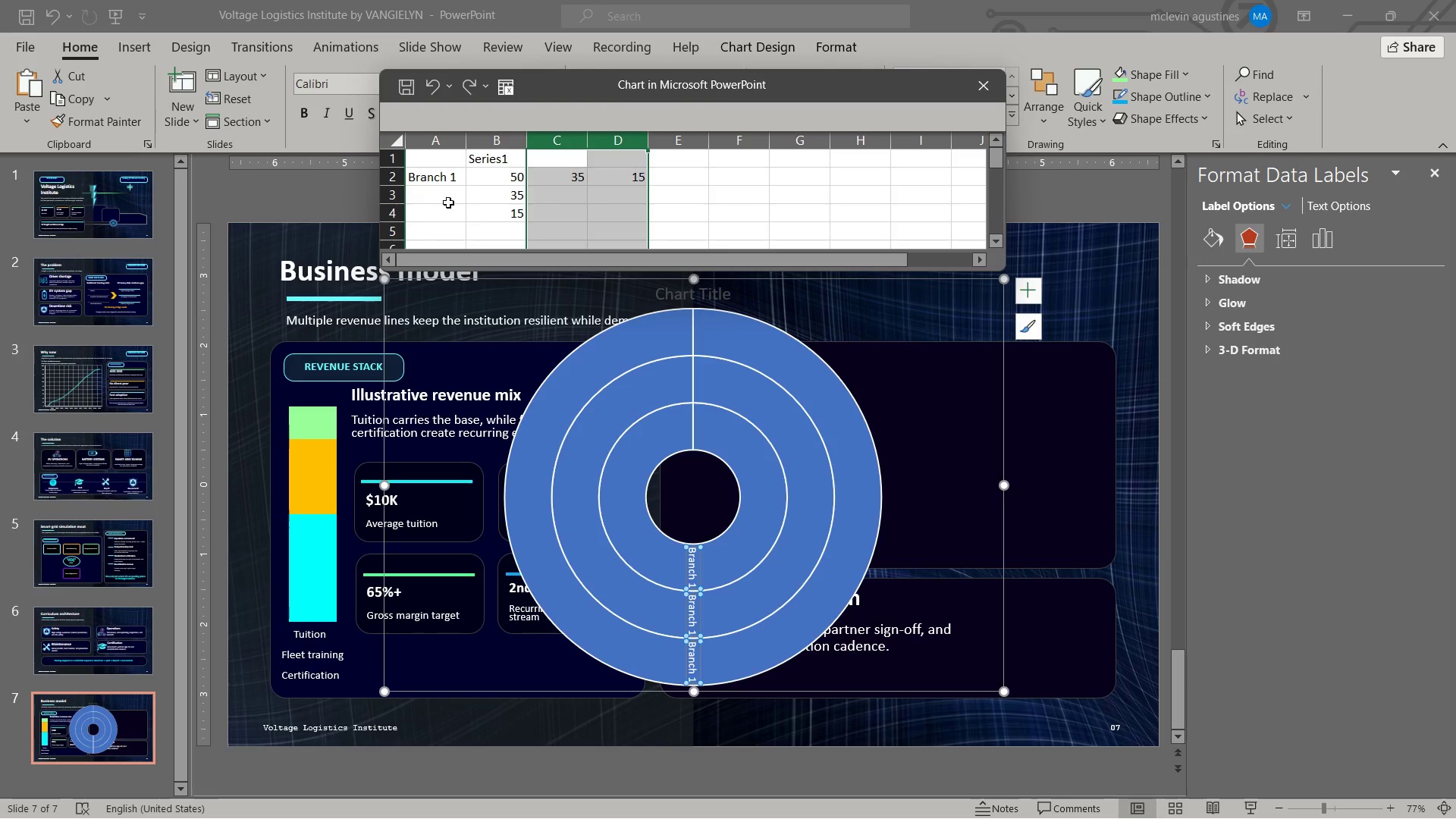 
left_click_drag(start_coordinate=[397, 194], to_coordinate=[397, 217])
 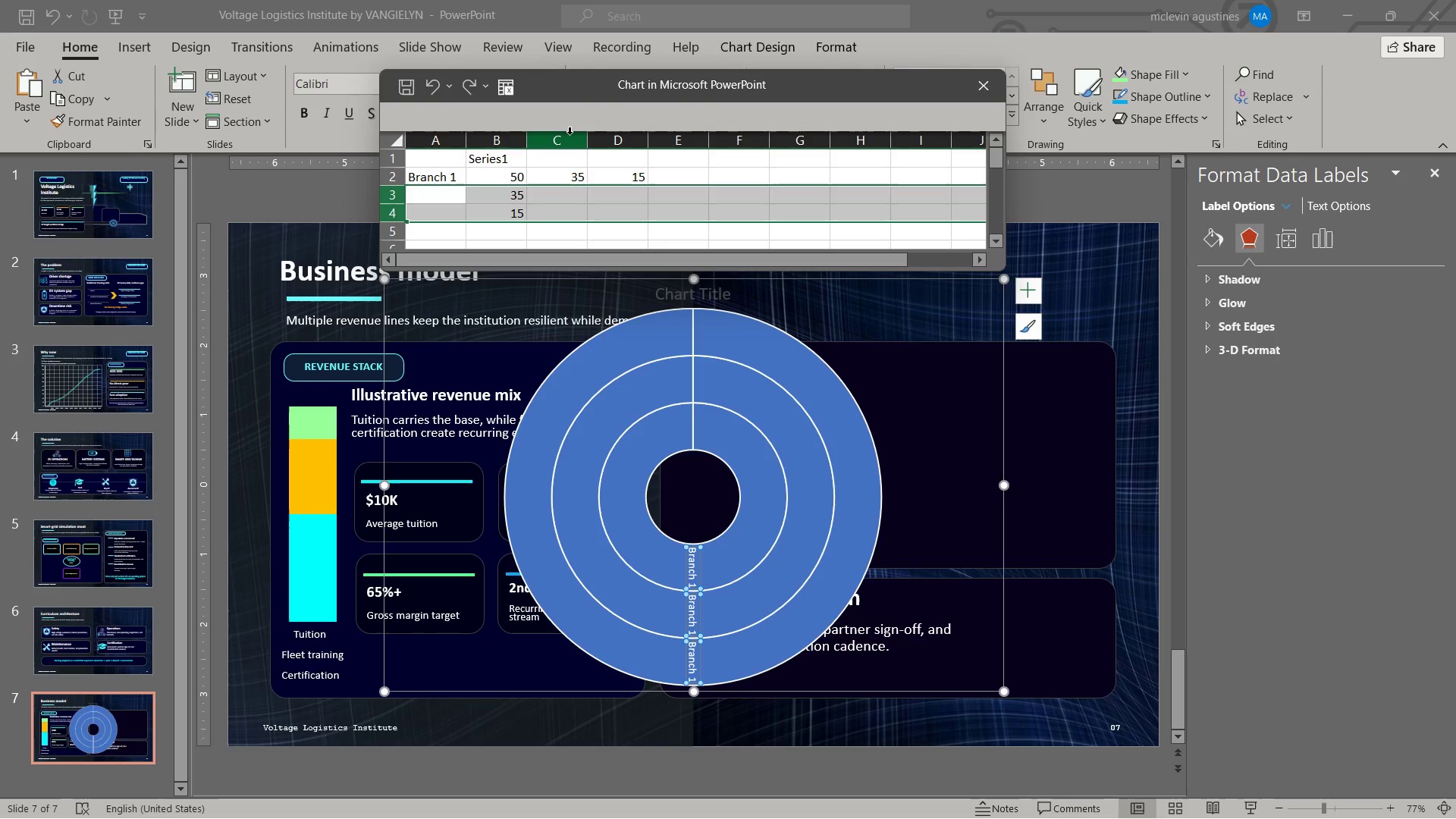 
left_click_drag(start_coordinate=[570, 134], to_coordinate=[602, 134])
 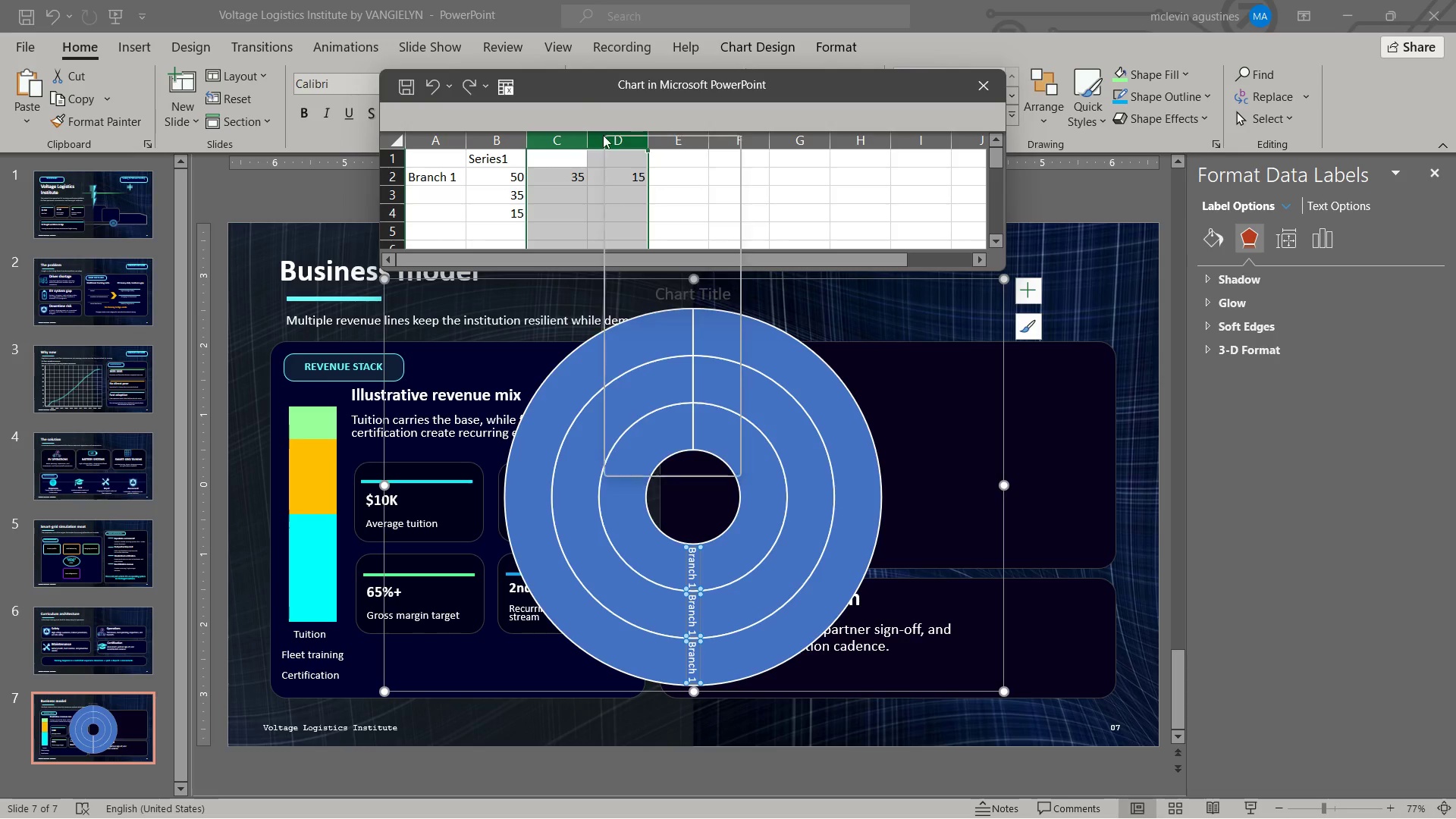 
right_click([603, 135])
 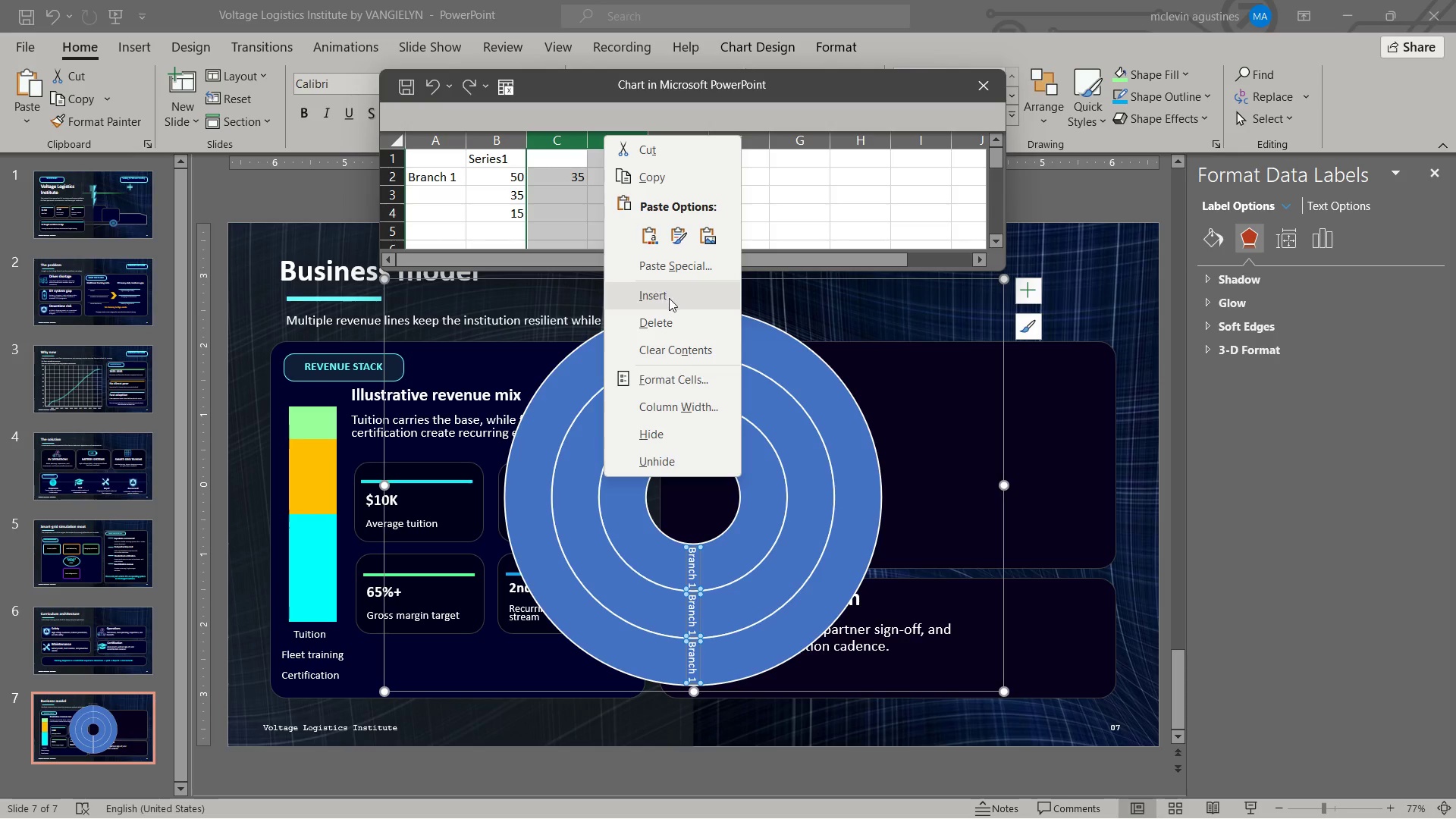 
left_click([676, 316])
 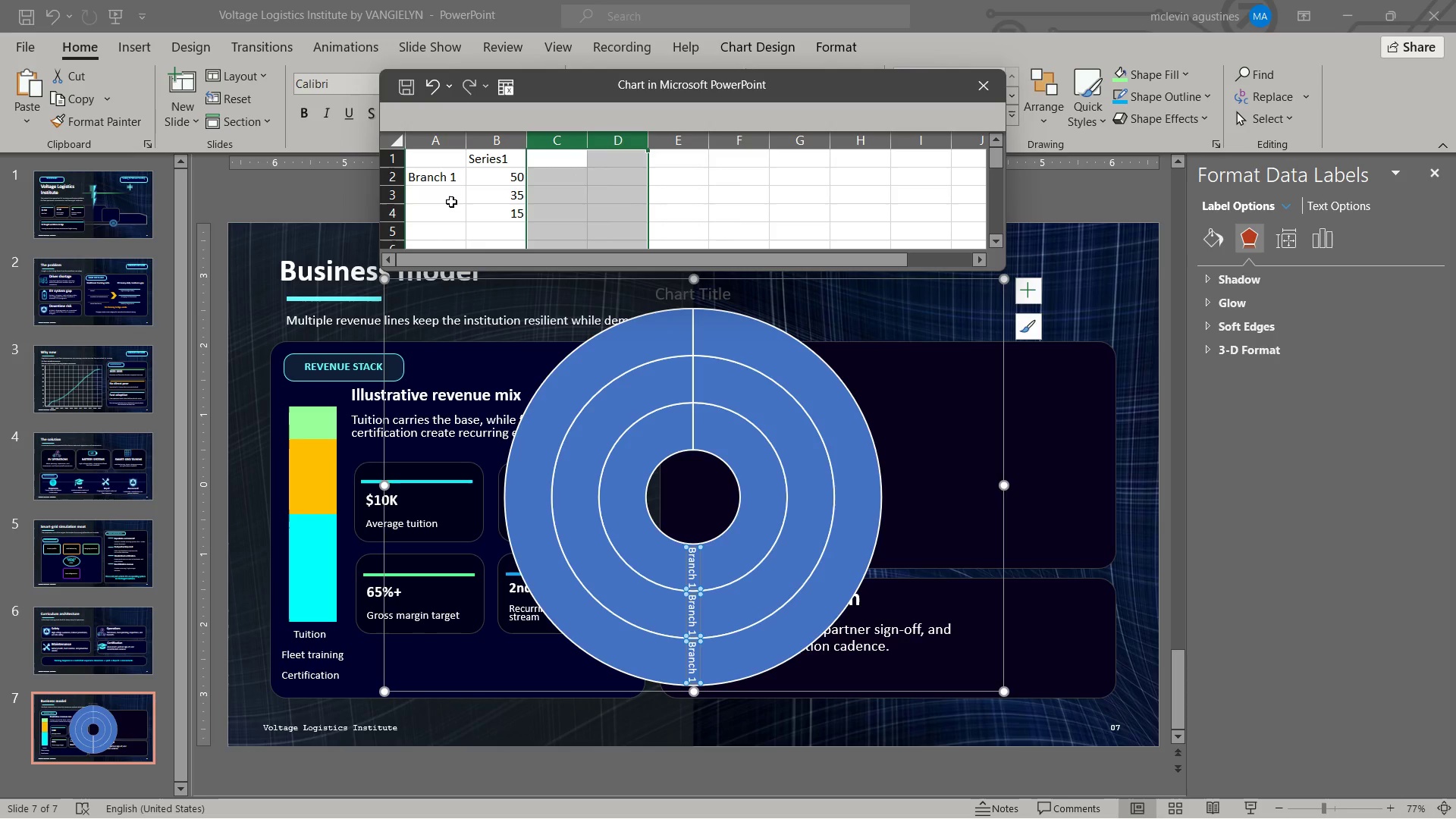 
left_click([446, 193])
 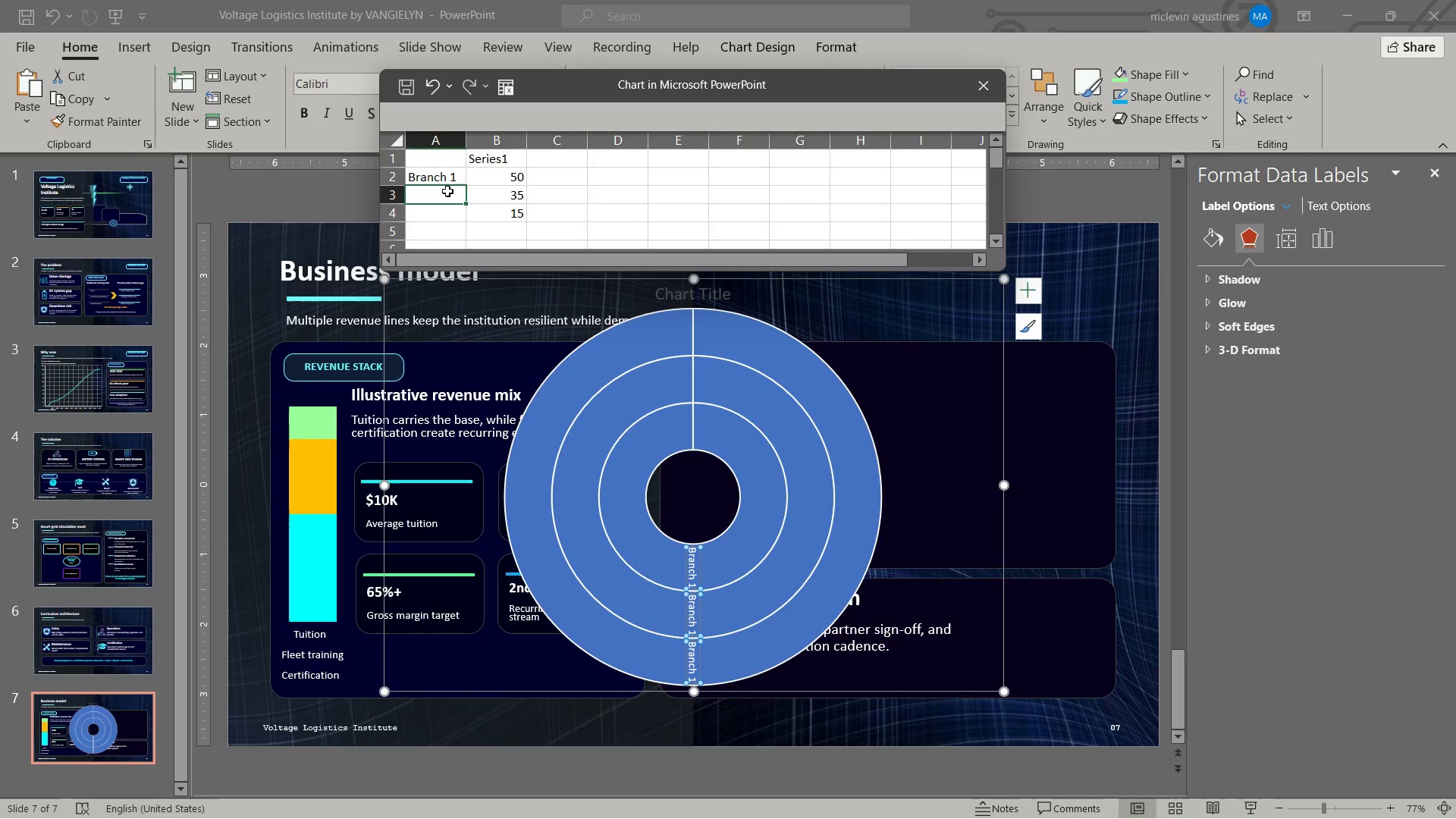 
key(Control+D)
 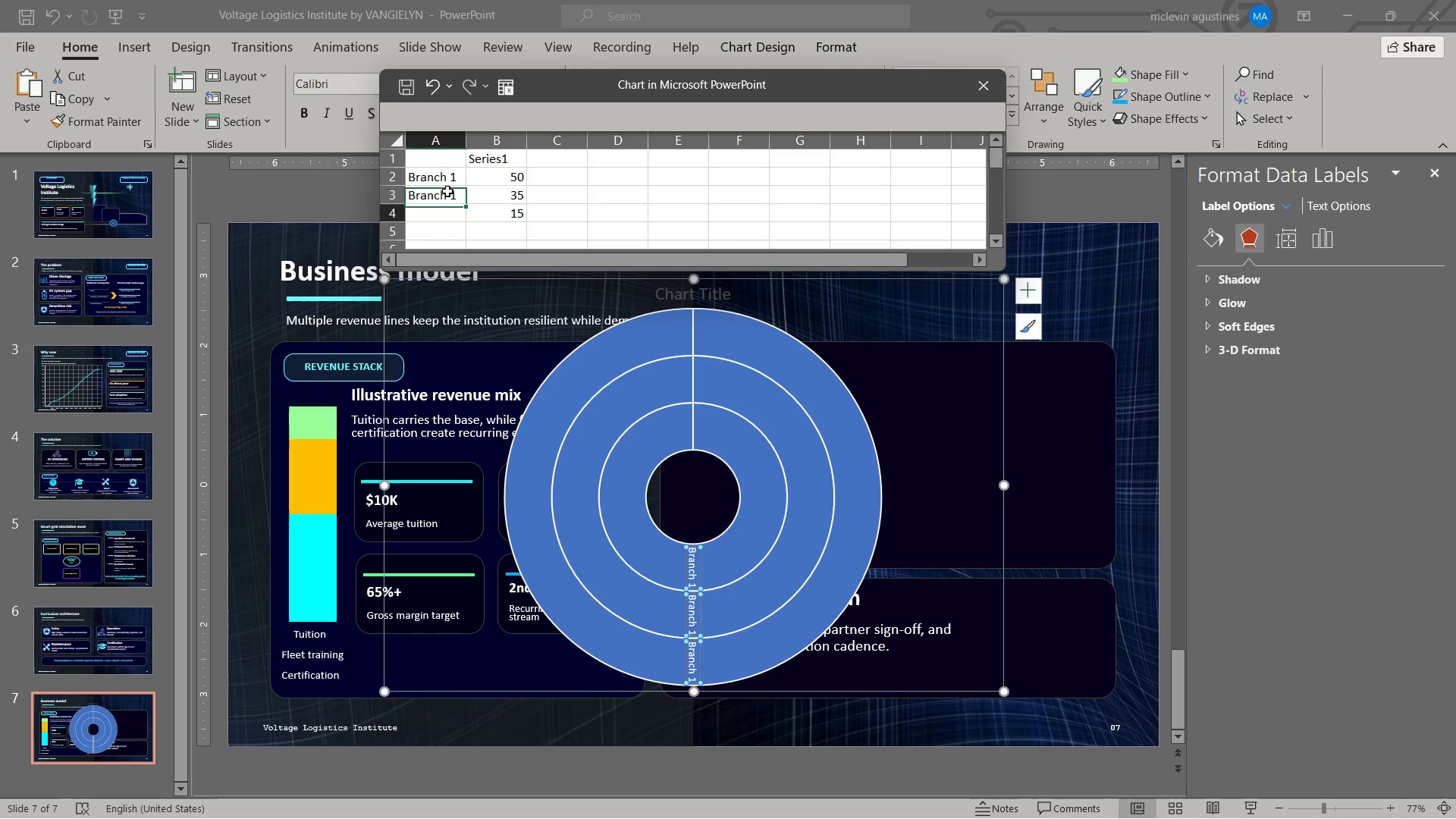 
key(ArrowDown)
 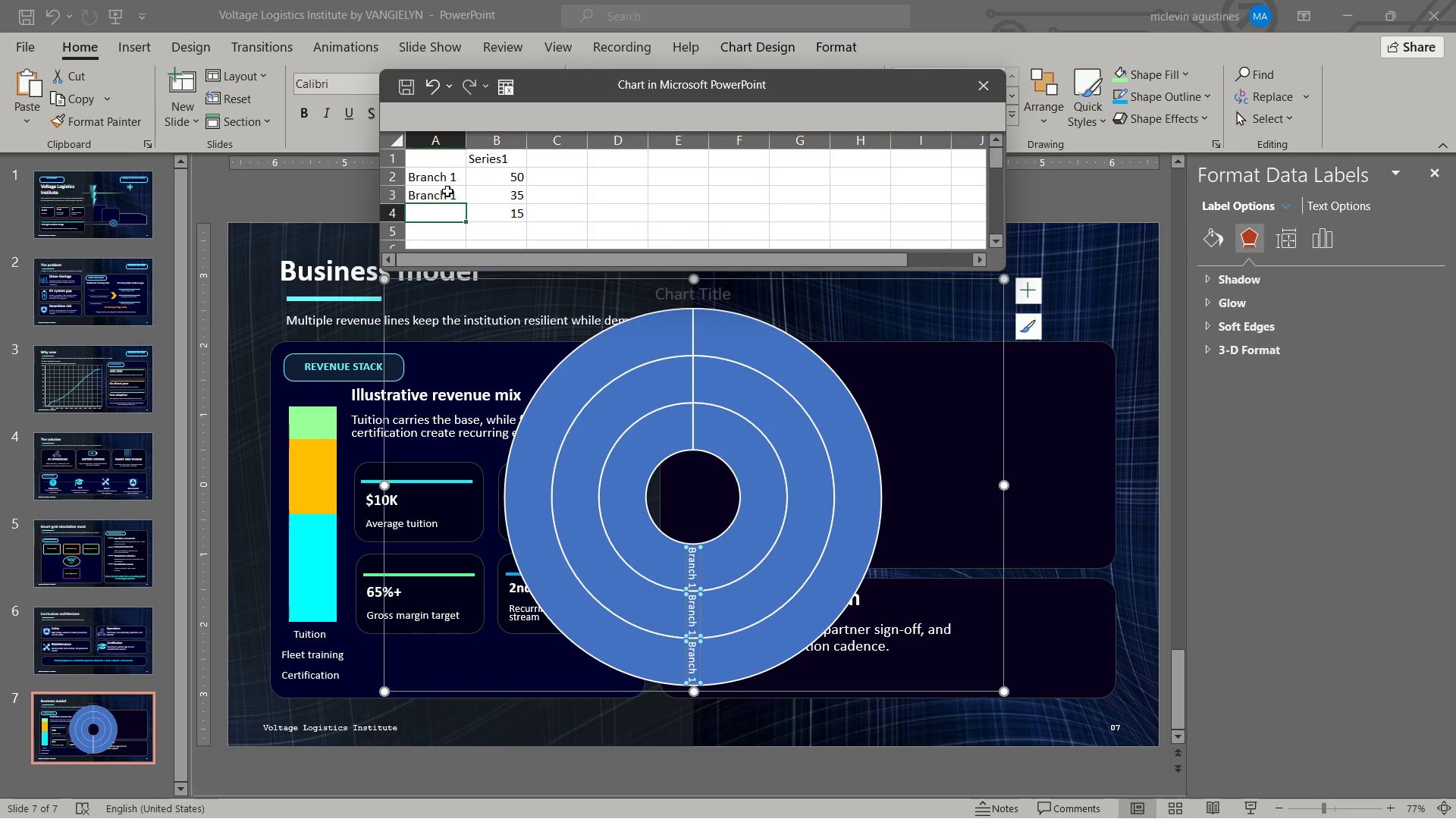 
key(Control+ControlLeft)
 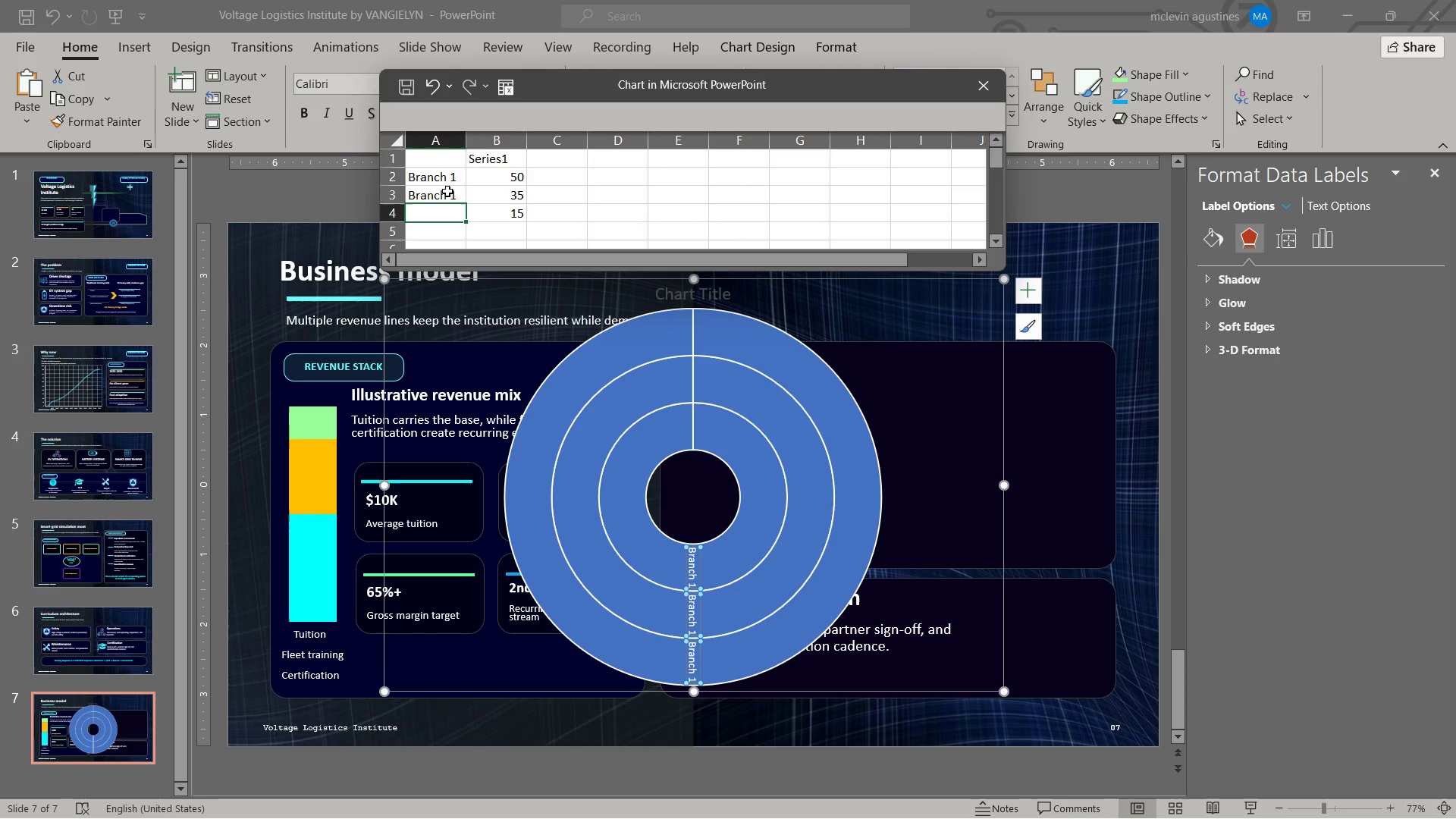 
key(Control+D)
 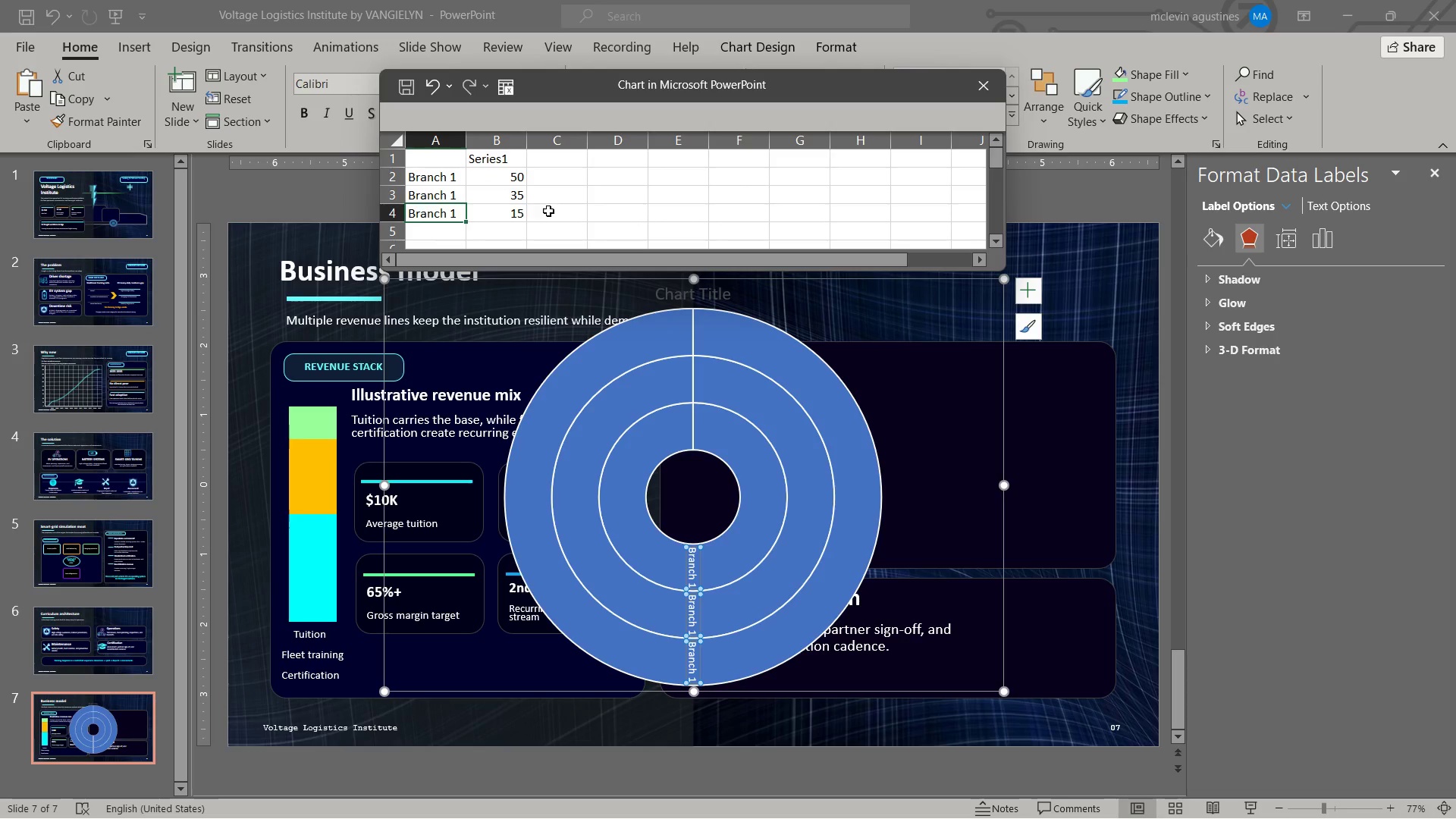 
left_click([716, 218])
 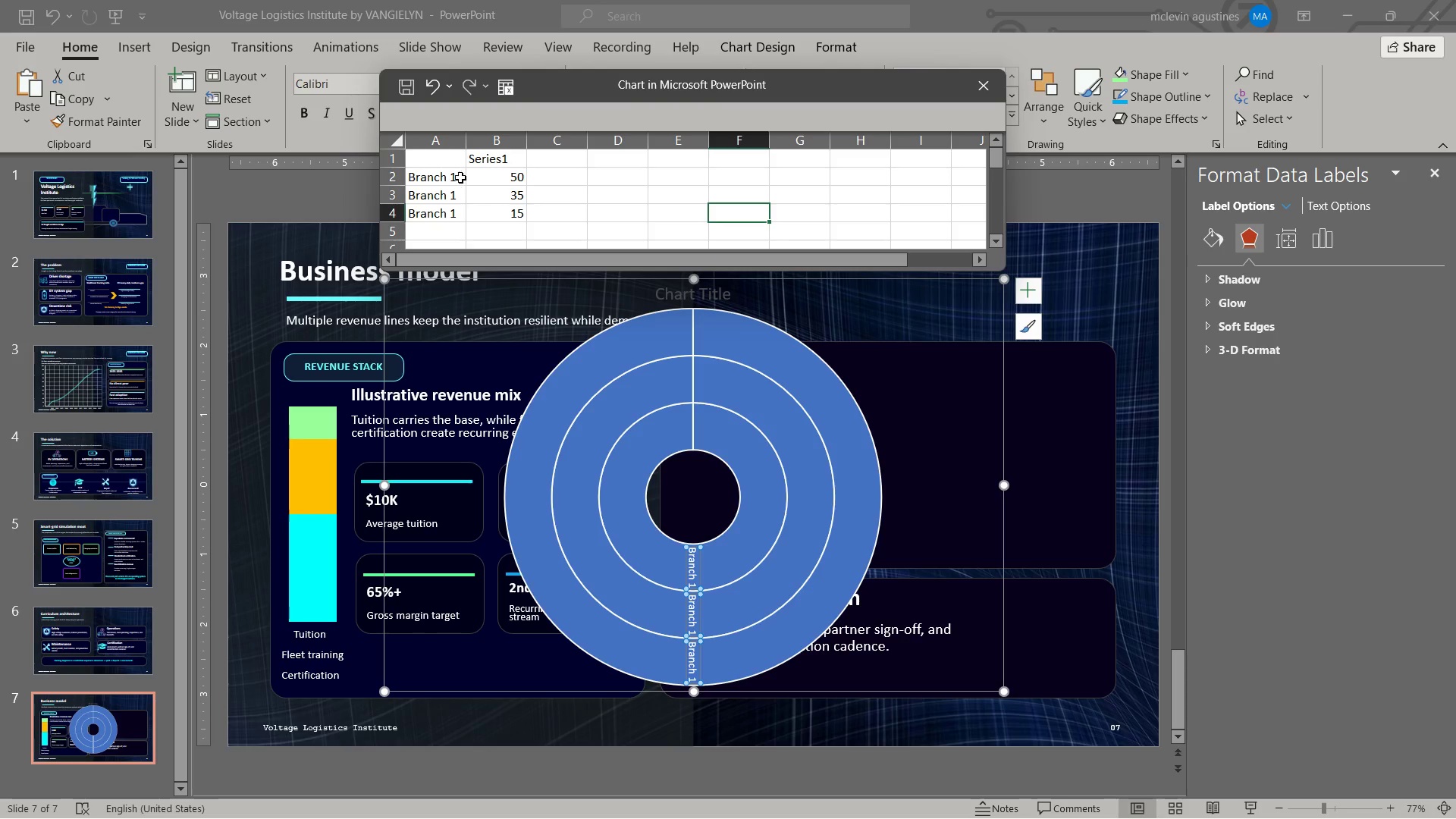 
wait(6.66)
 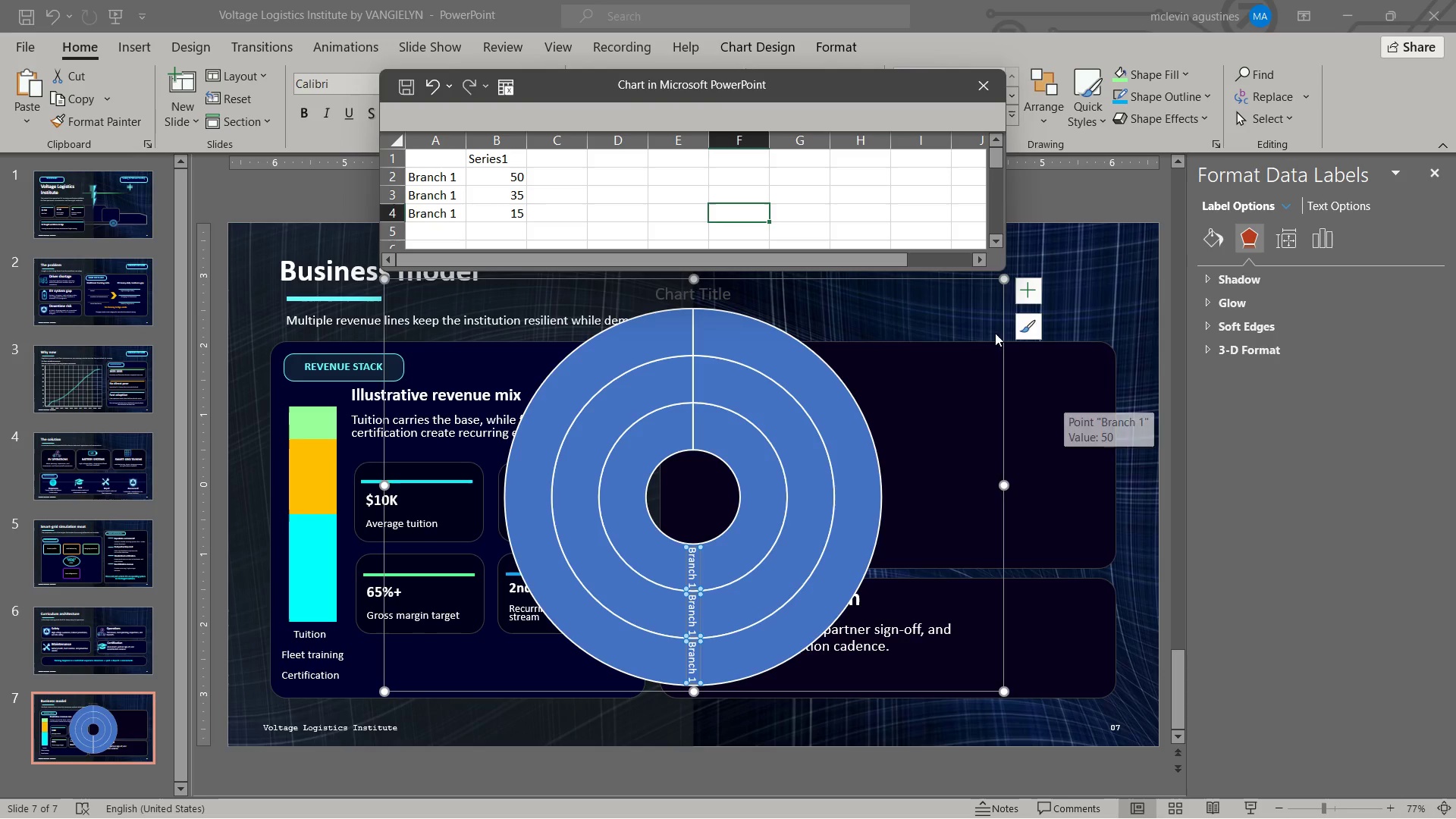 
left_click([981, 73])